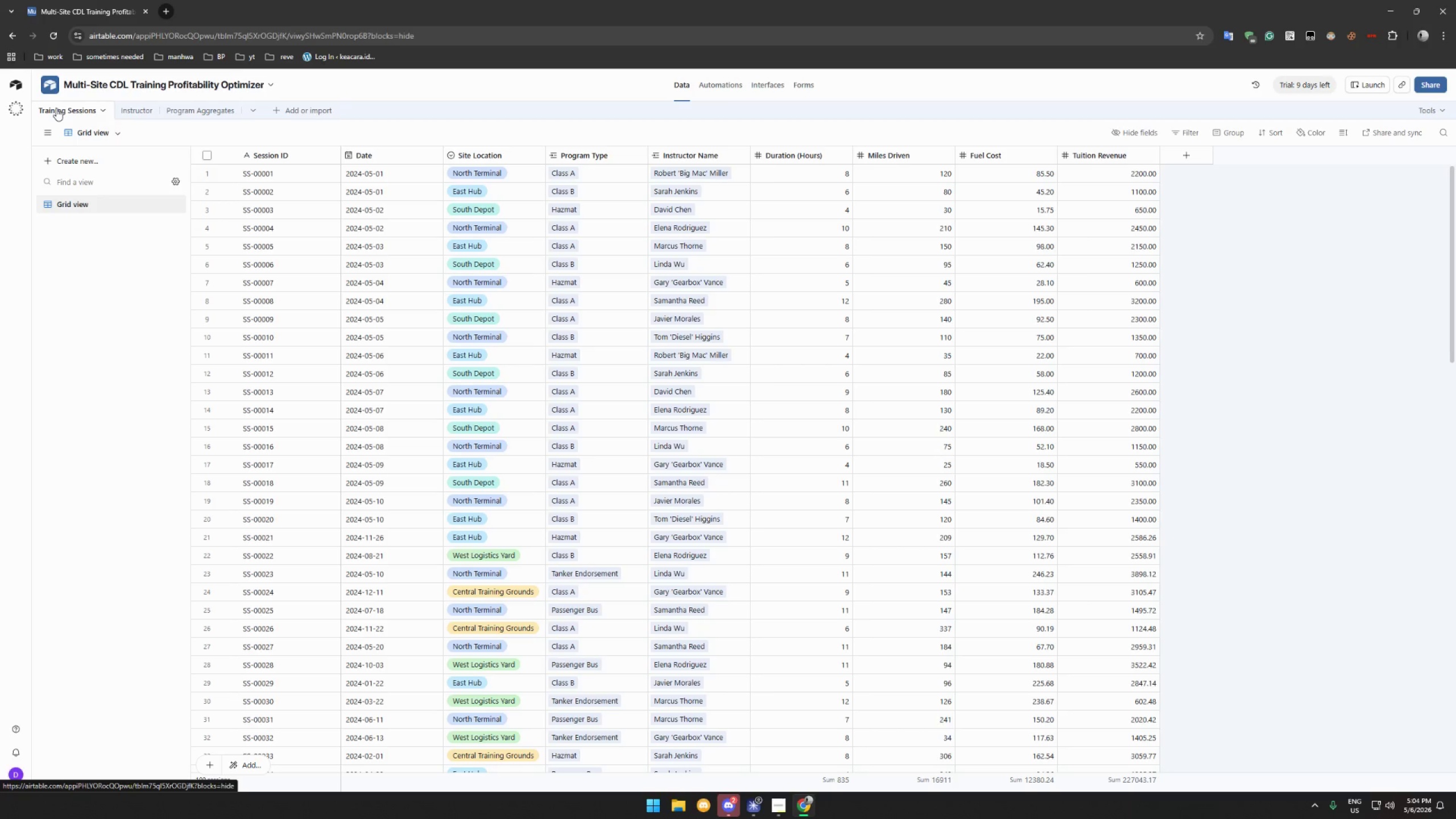 
wait(15.64)
 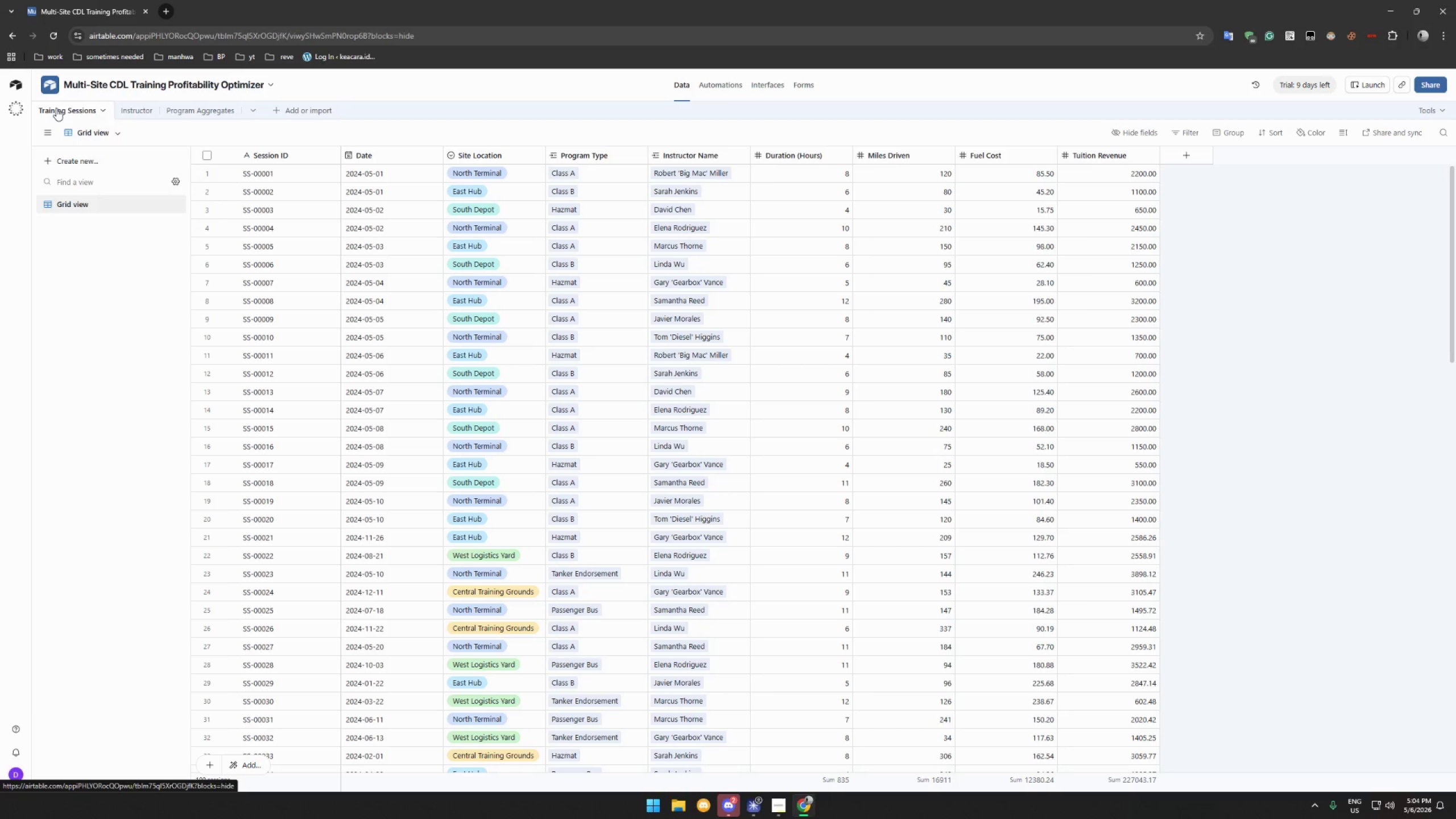 
left_click_drag(start_coordinate=[1454, 200], to_coordinate=[1446, 171])
 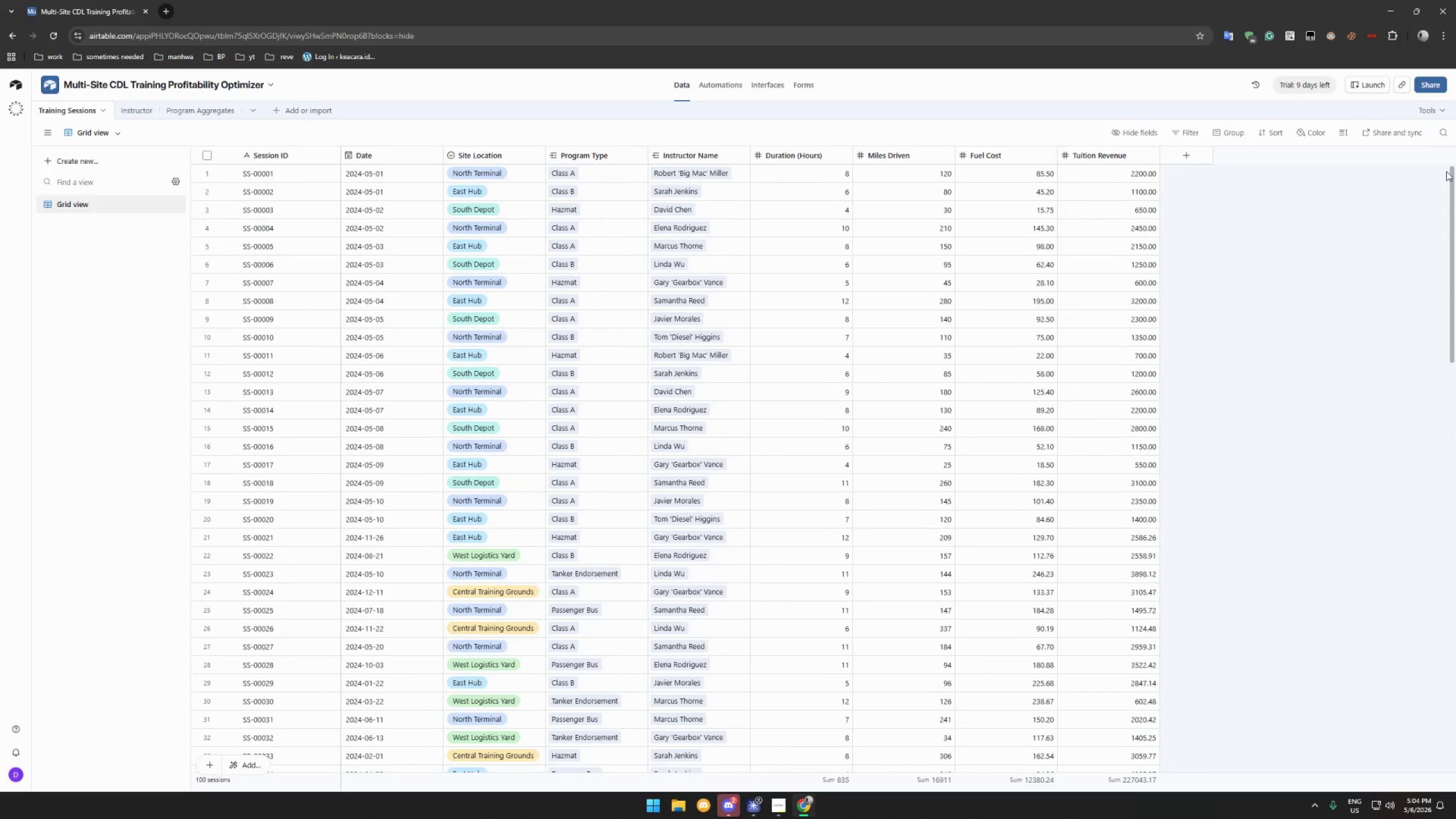 
wait(19.16)
 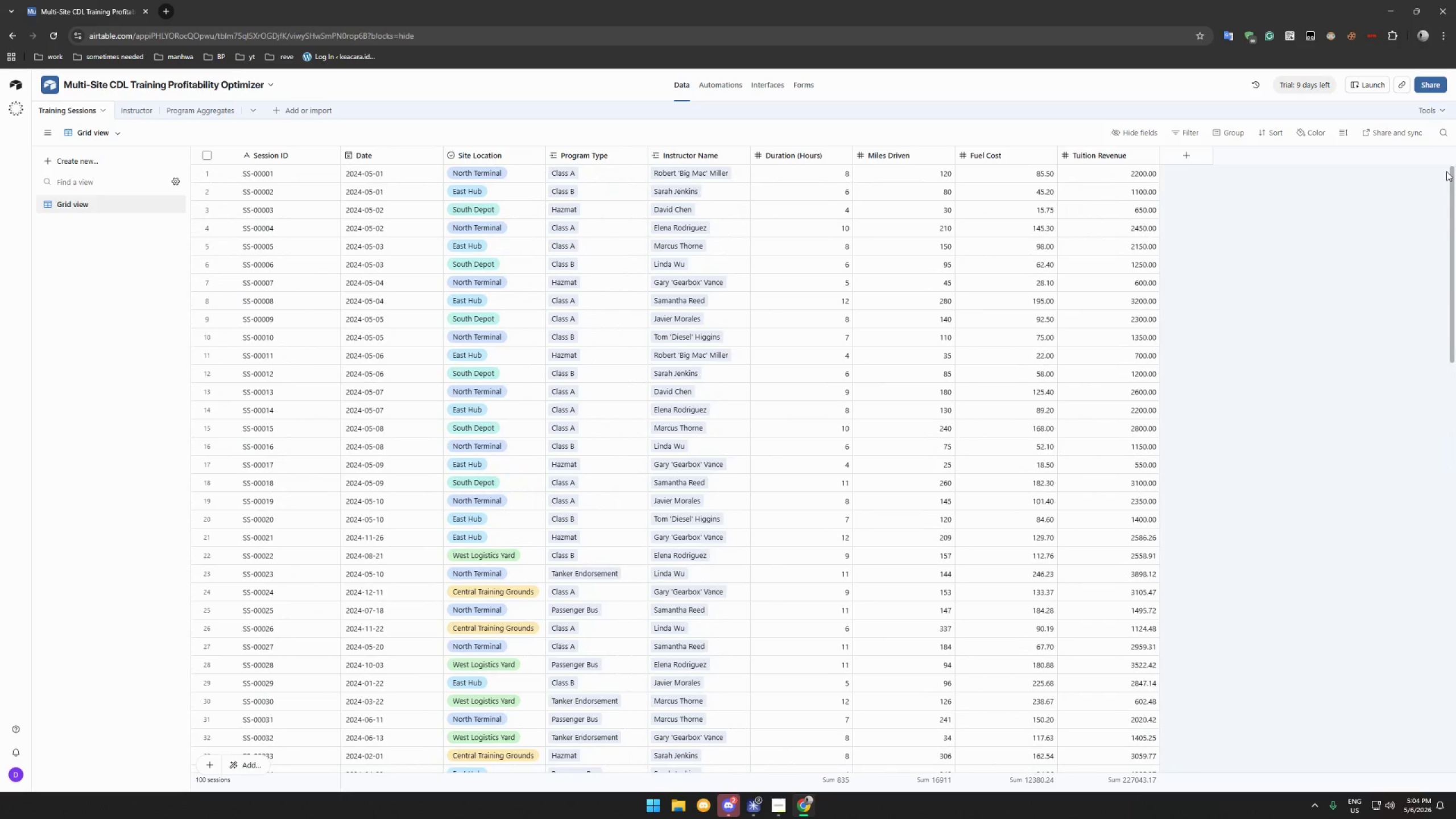 
left_click([844, 156])
 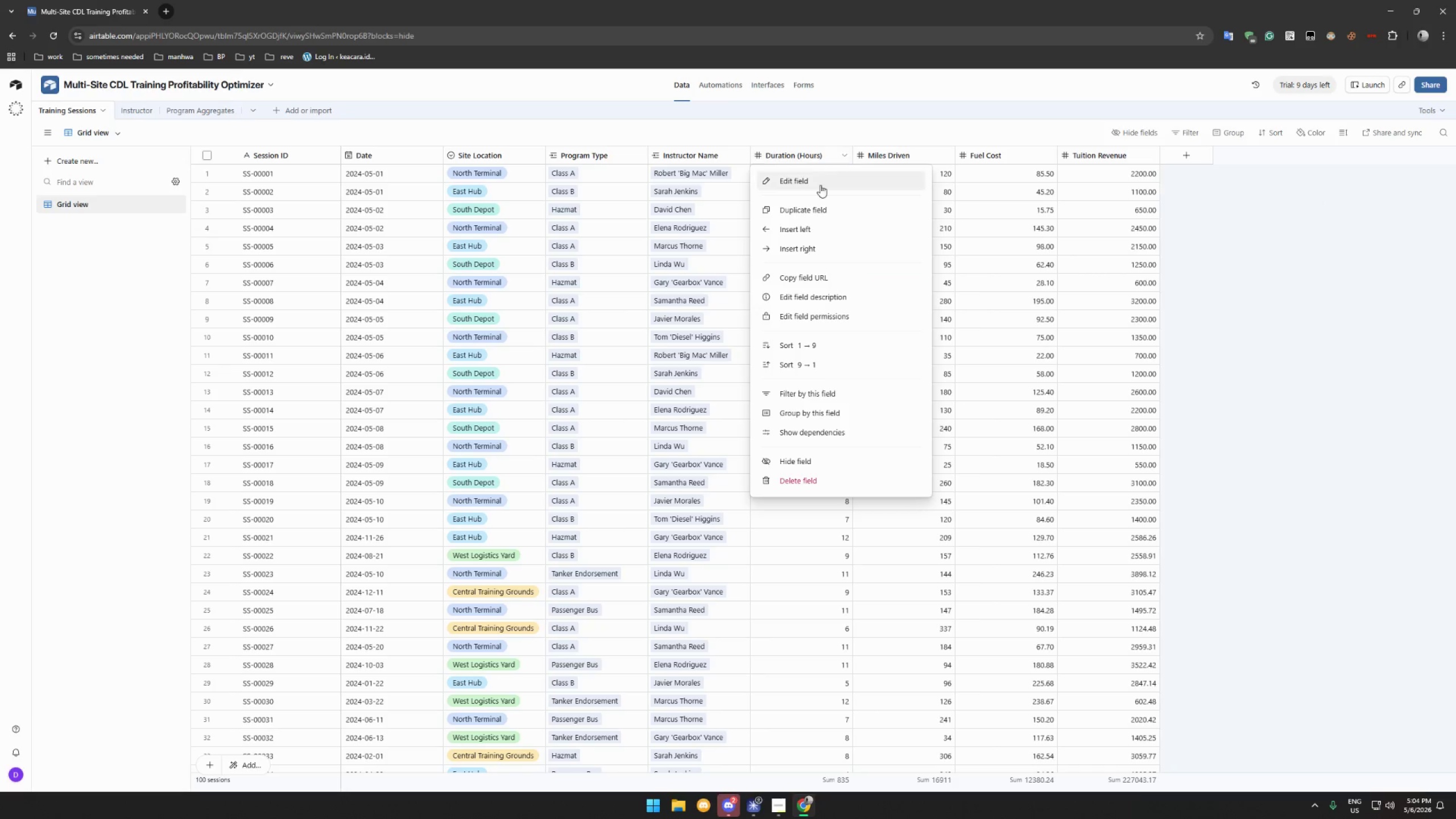 
left_click([820, 185])
 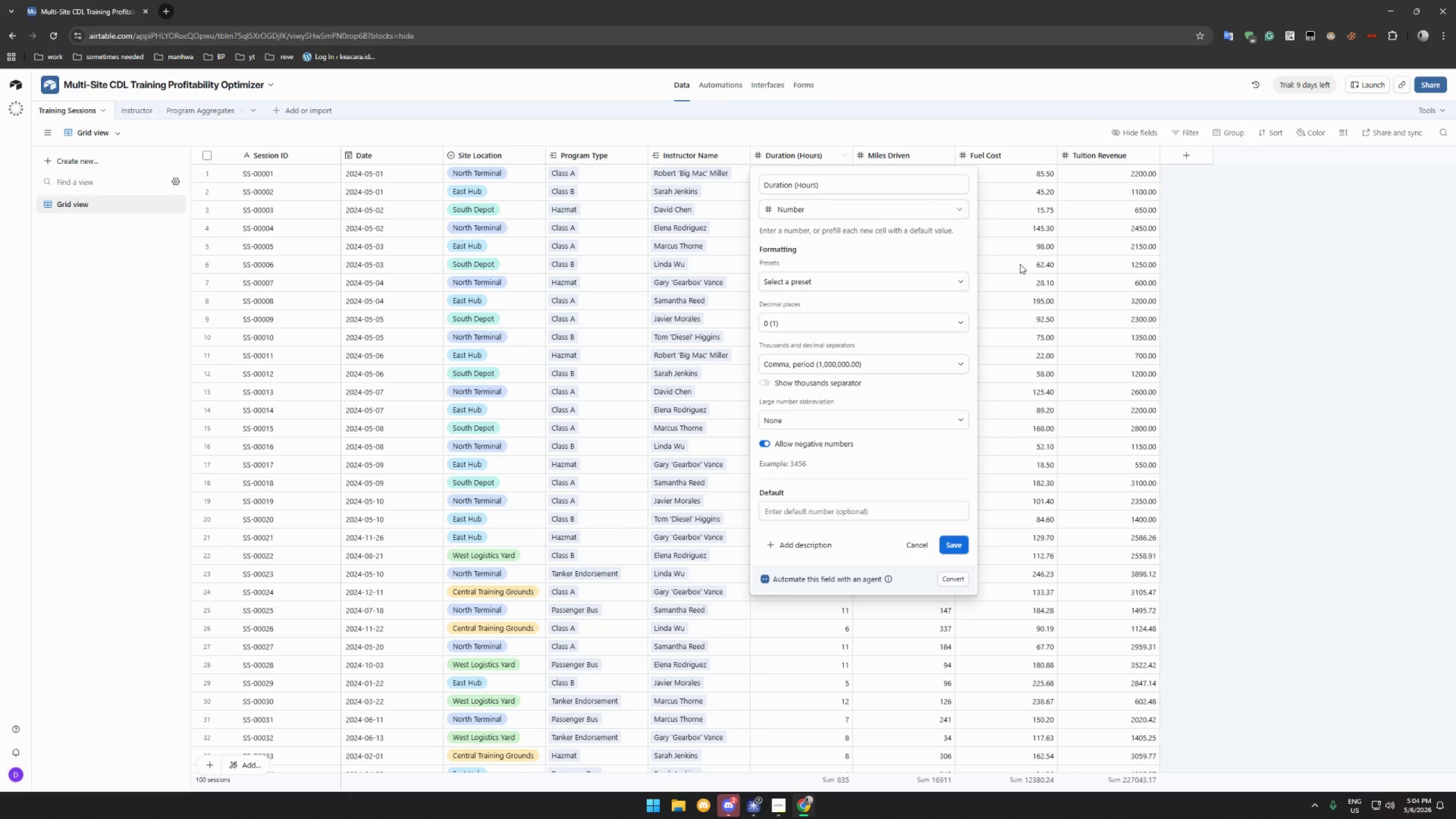 
left_click([1020, 264])
 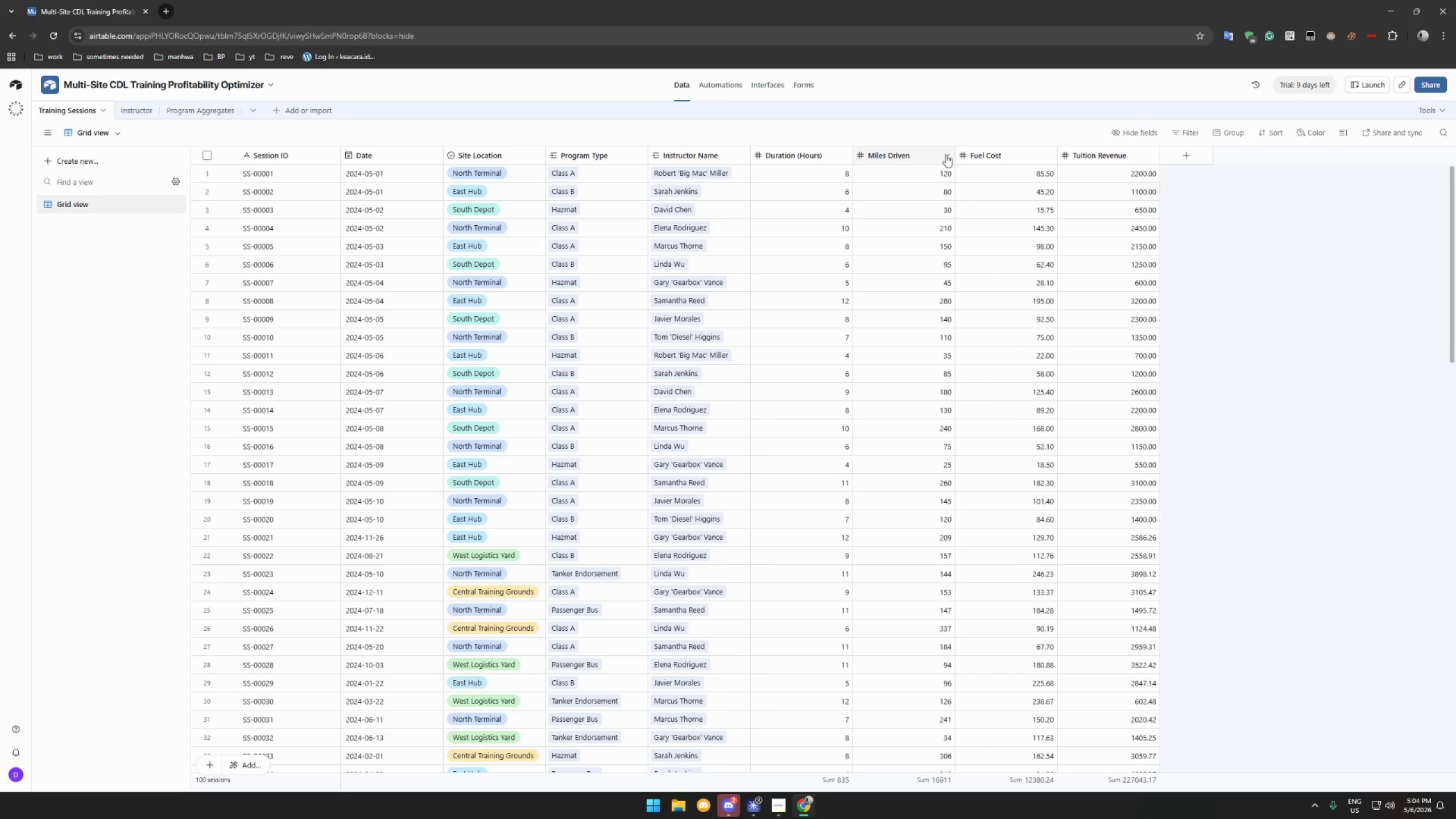 
wait(5.55)
 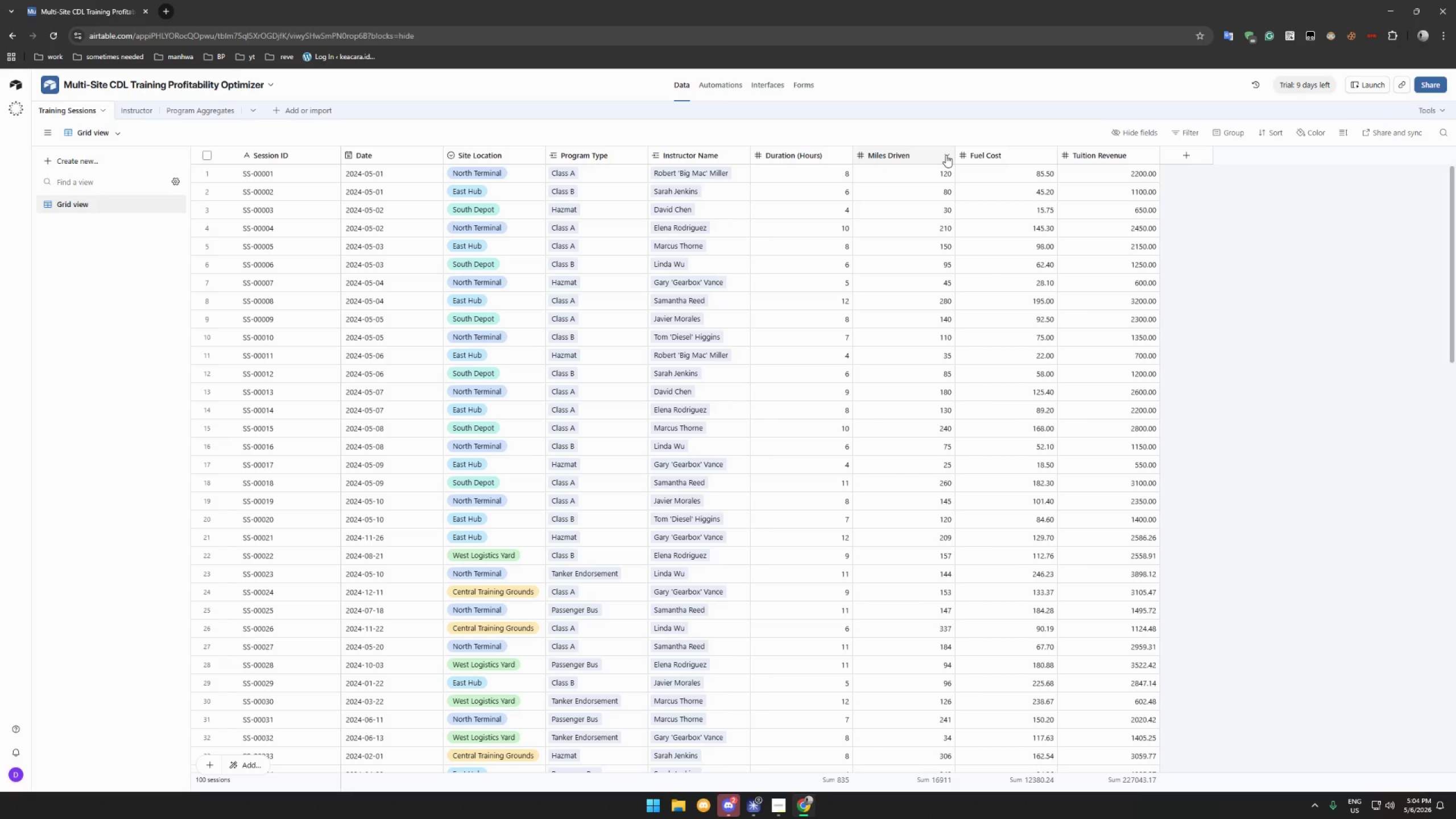 
left_click([1048, 155])
 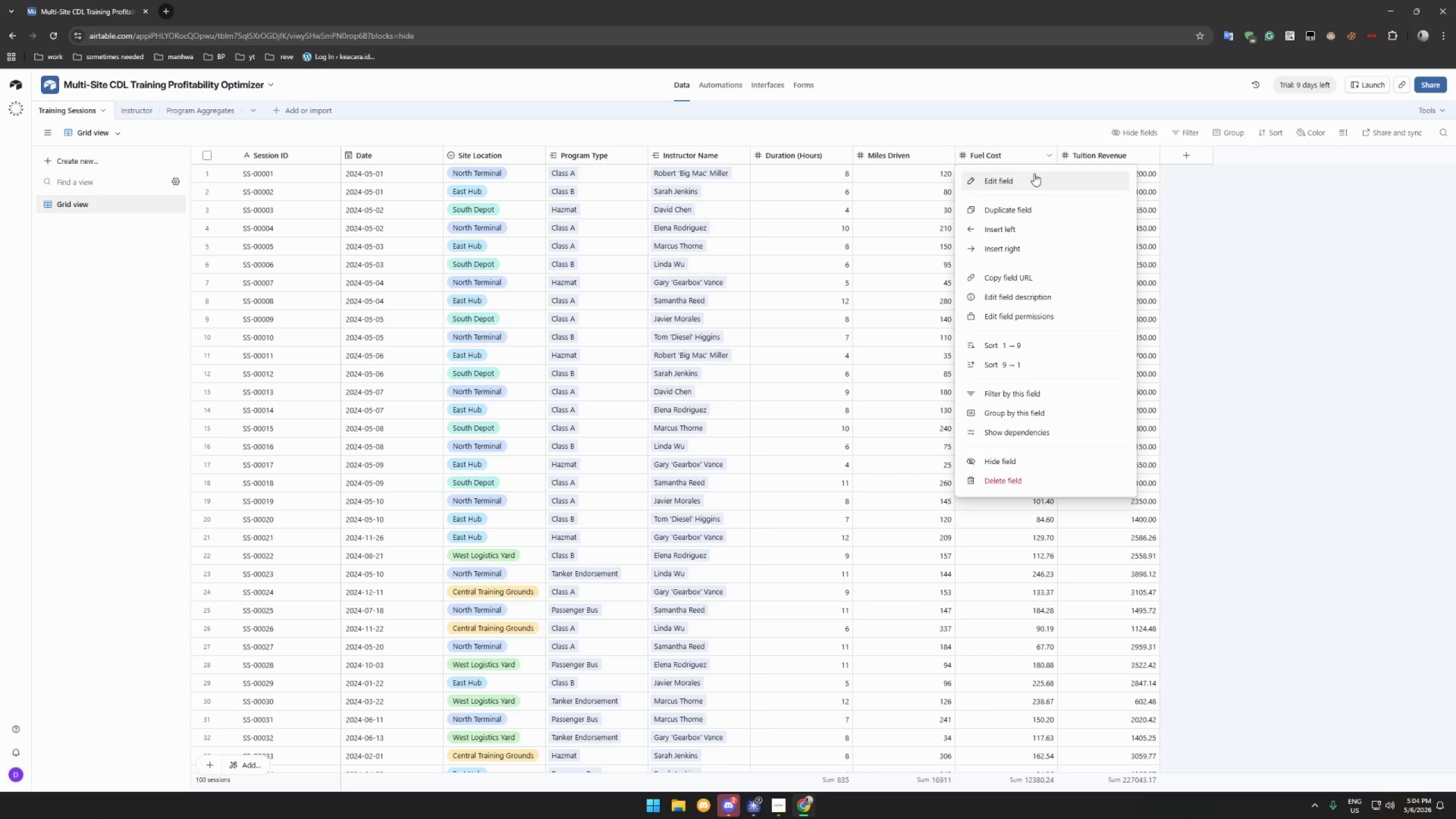 
left_click([1027, 182])
 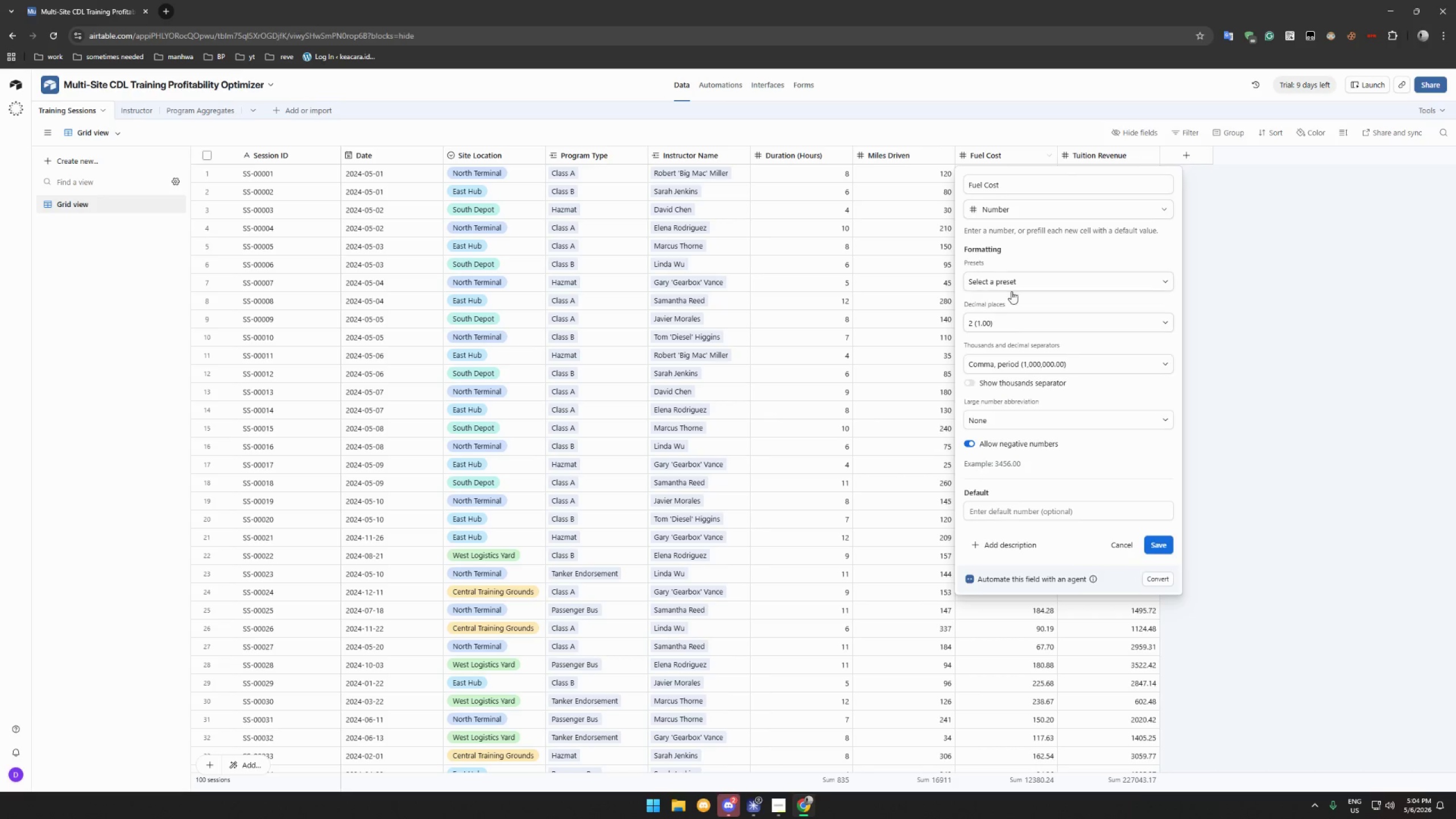 
left_click([1016, 321])
 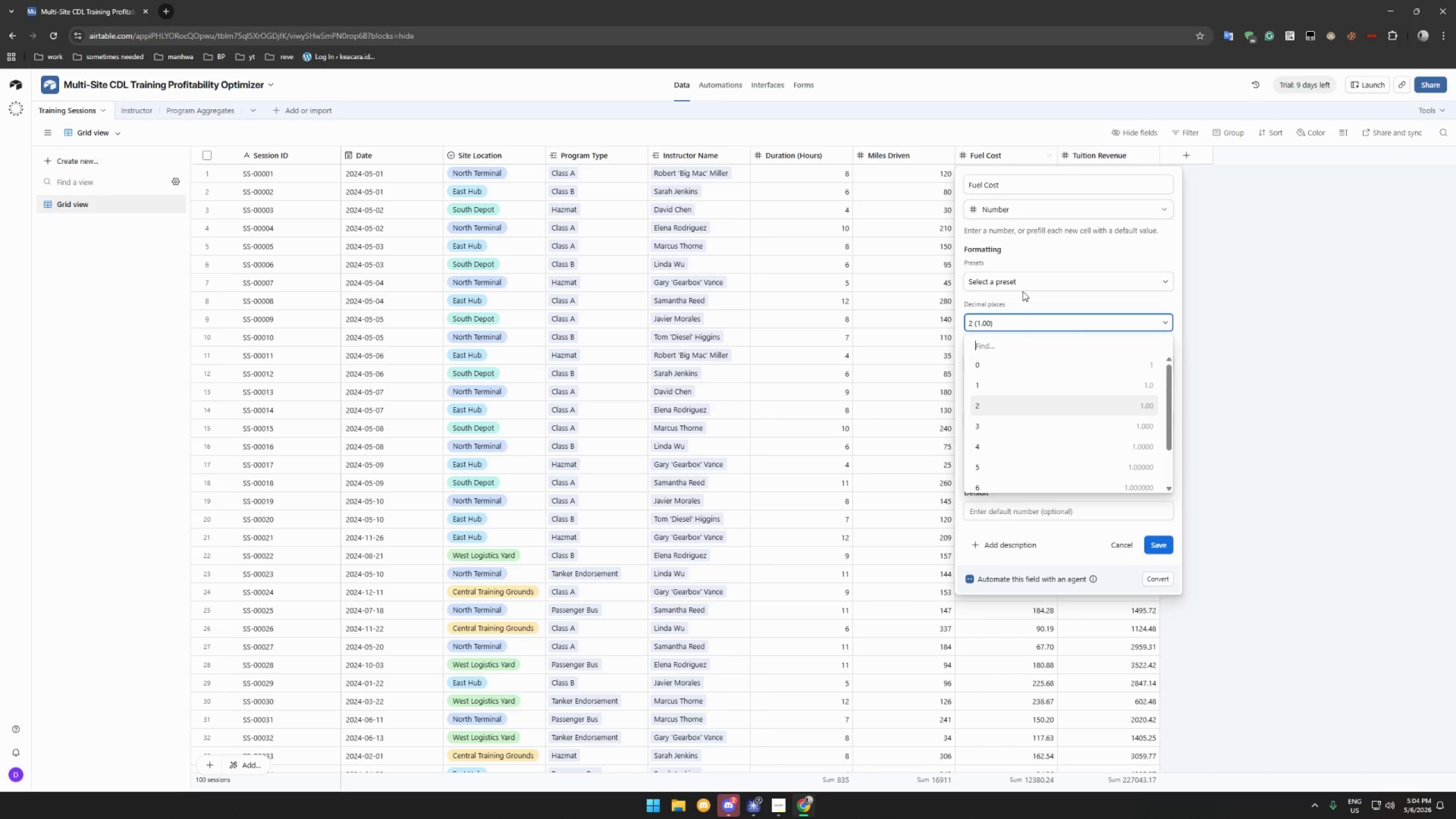 
left_click([1023, 289])
 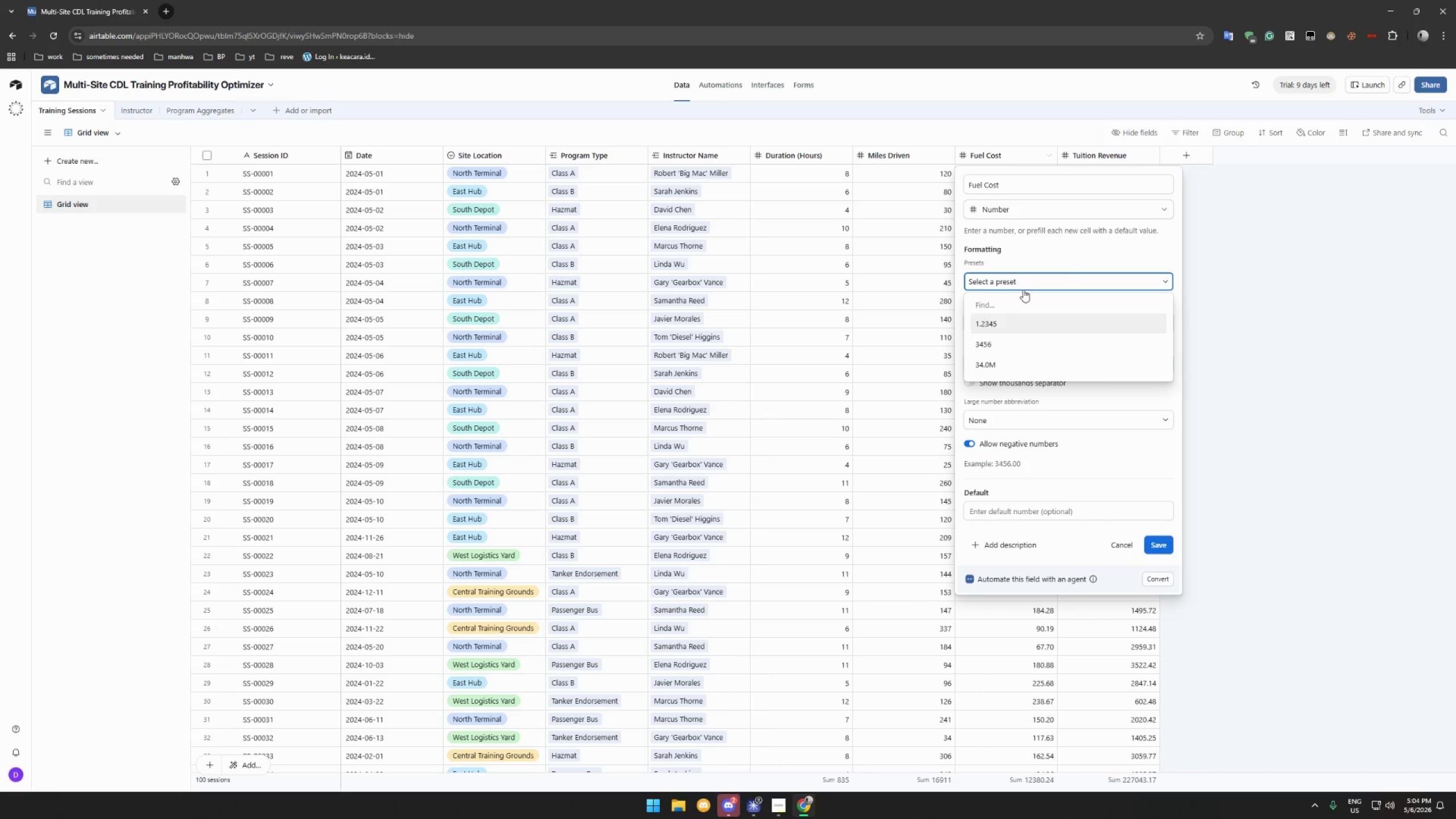 
left_click([1024, 283])
 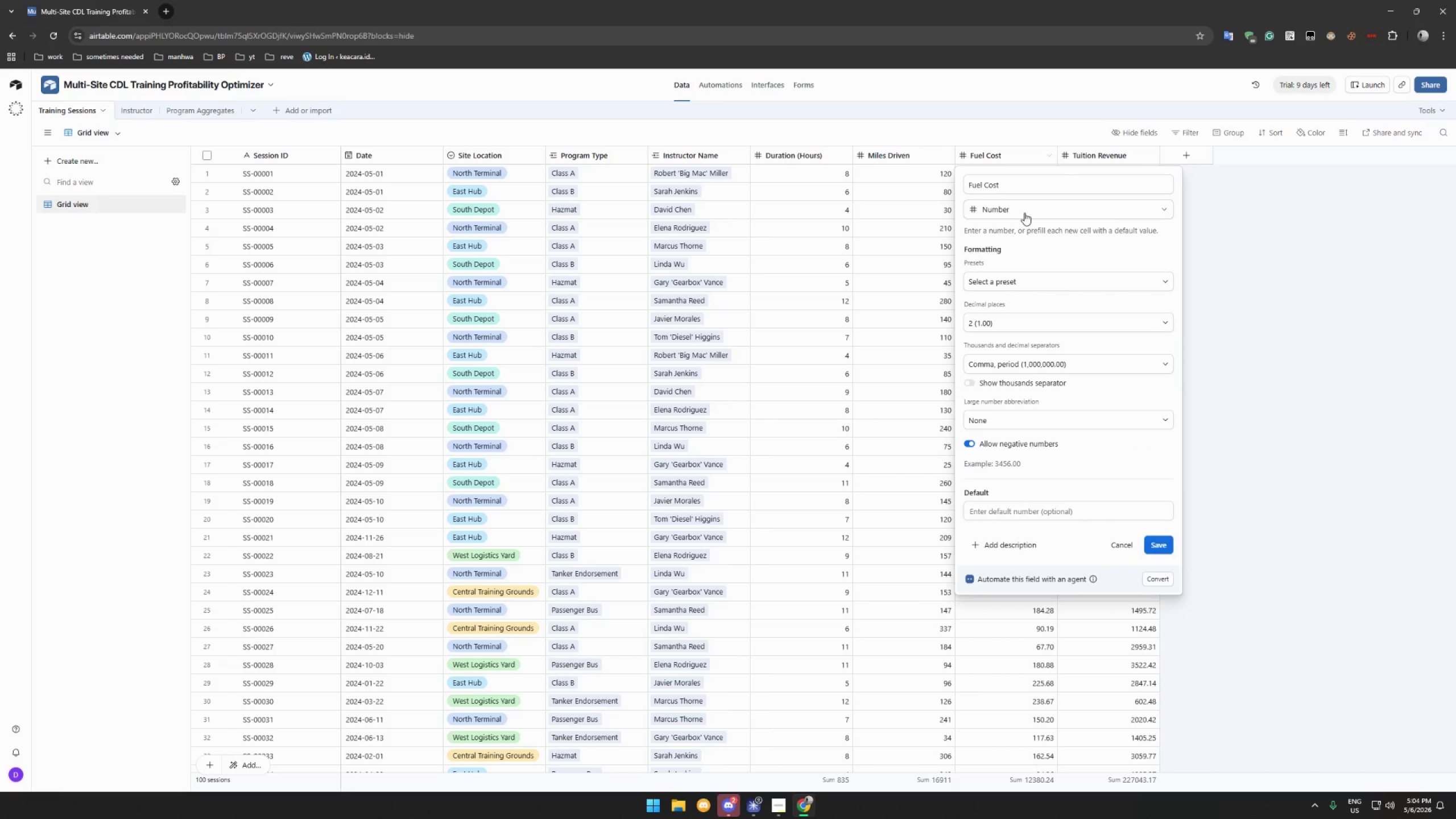 
double_click([1024, 213])
 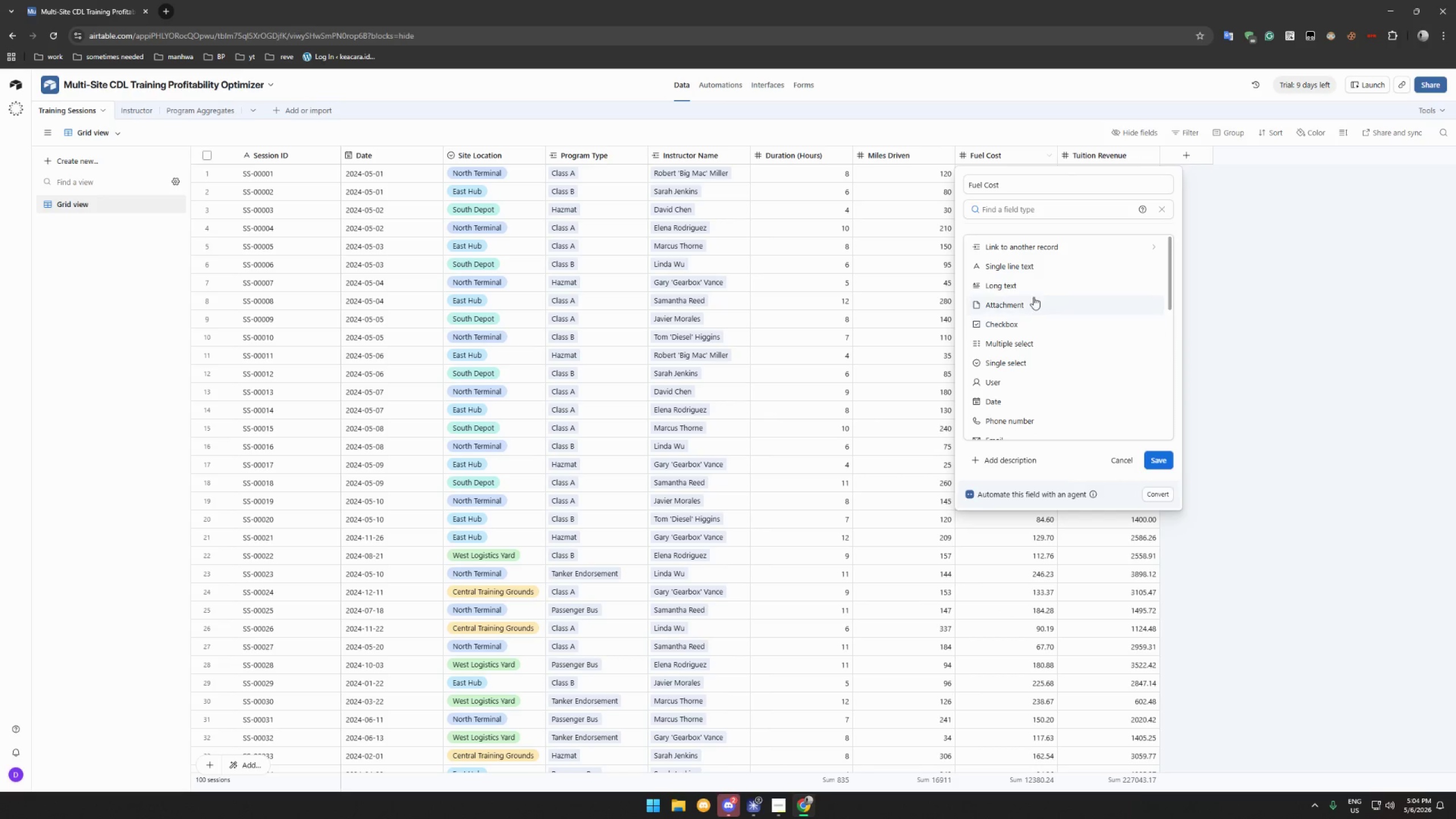 
scroll: coordinate [1031, 357], scroll_direction: down, amount: 7.0
 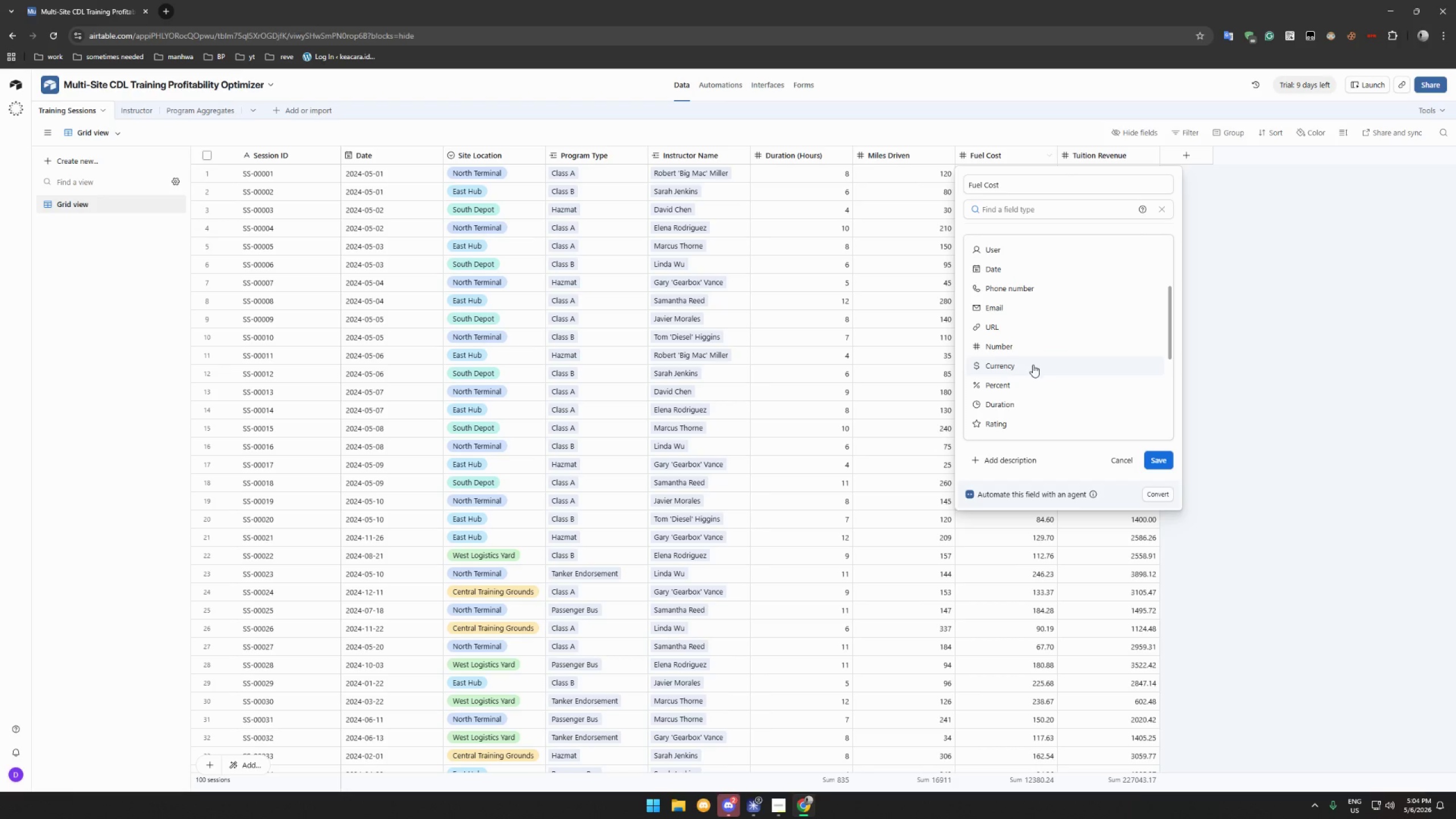 
left_click([1033, 365])
 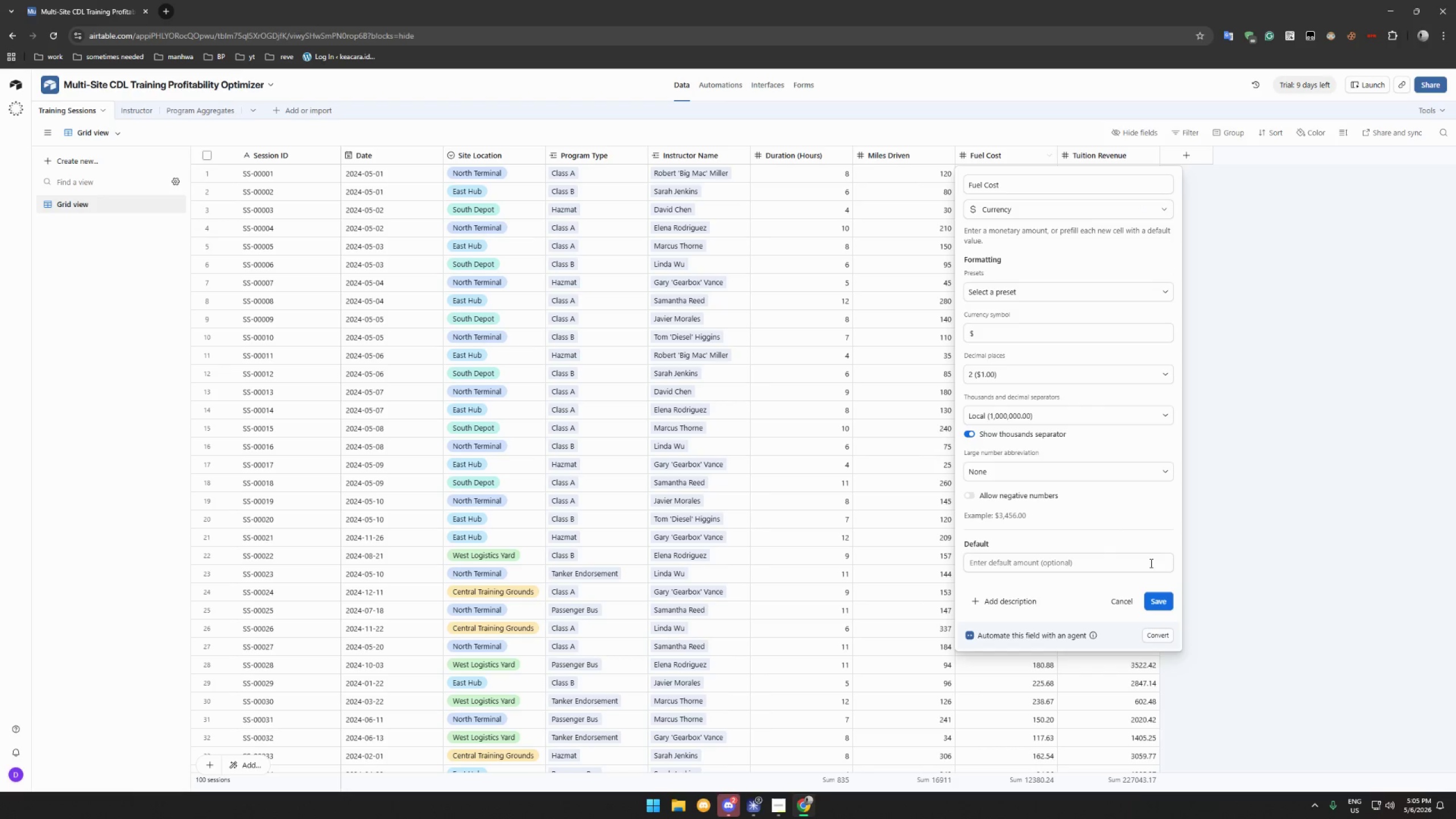 
left_click([1172, 602])
 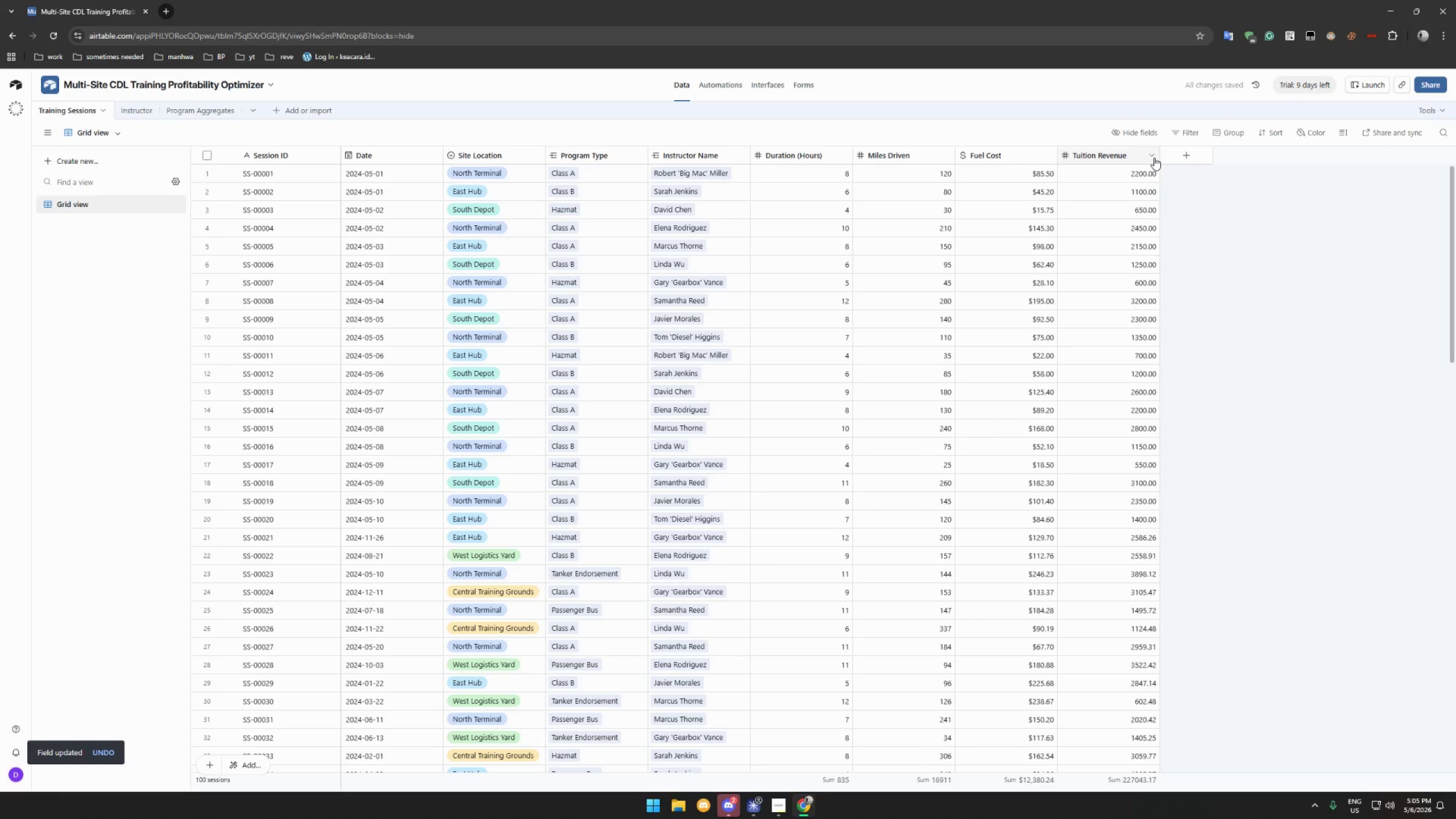 
left_click([1149, 158])
 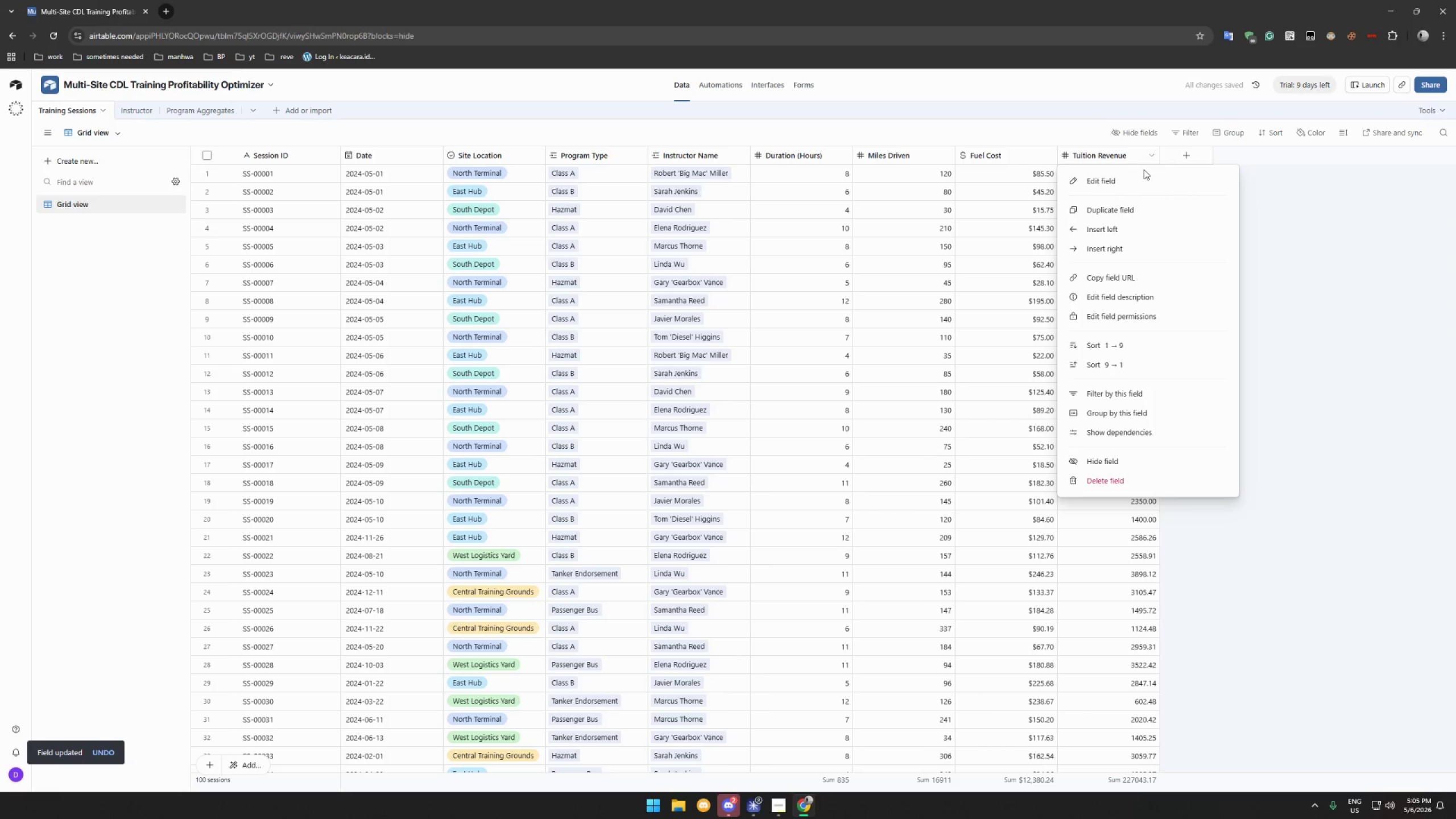 
left_click([1138, 177])
 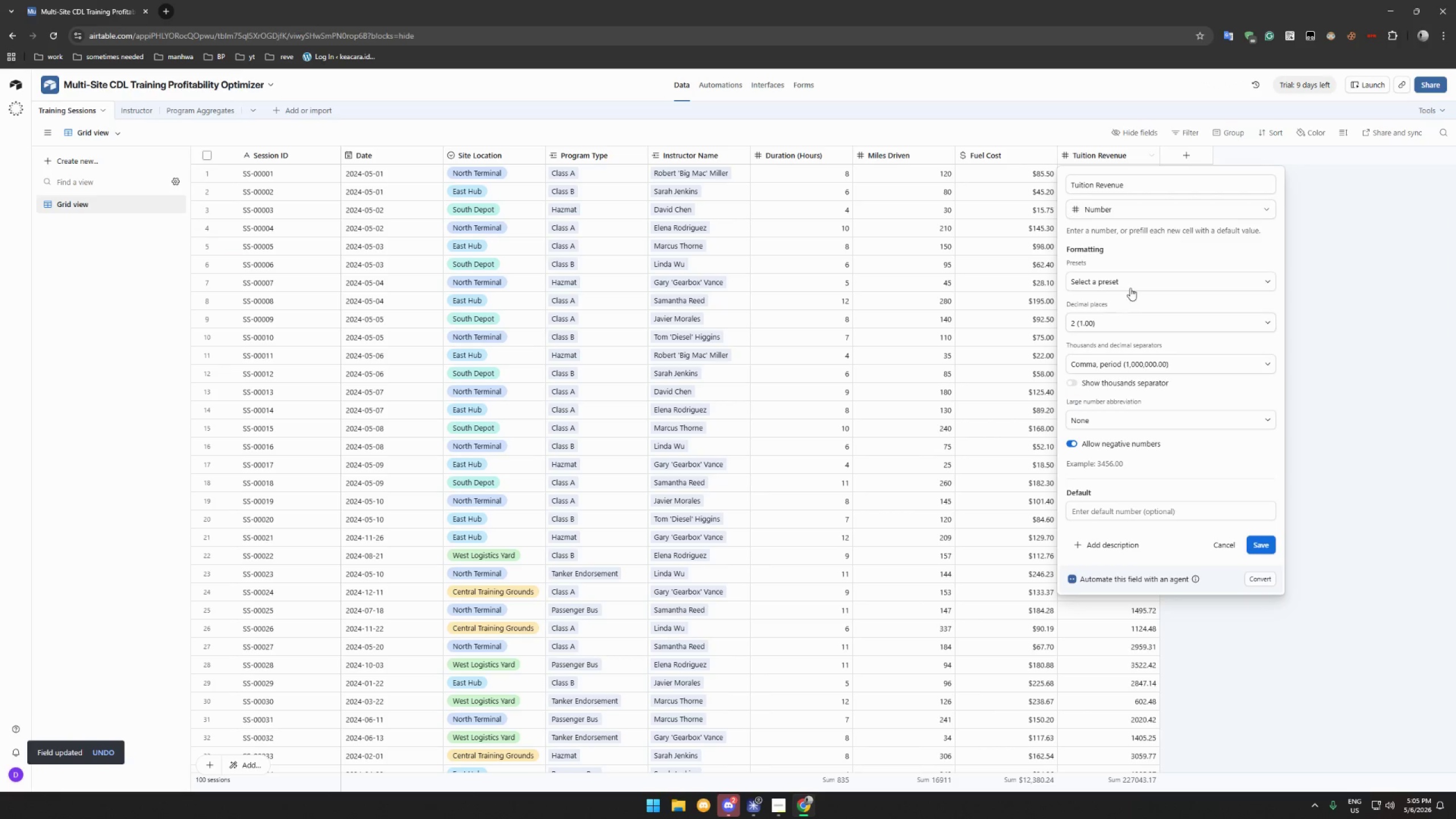 
left_click([1144, 214])
 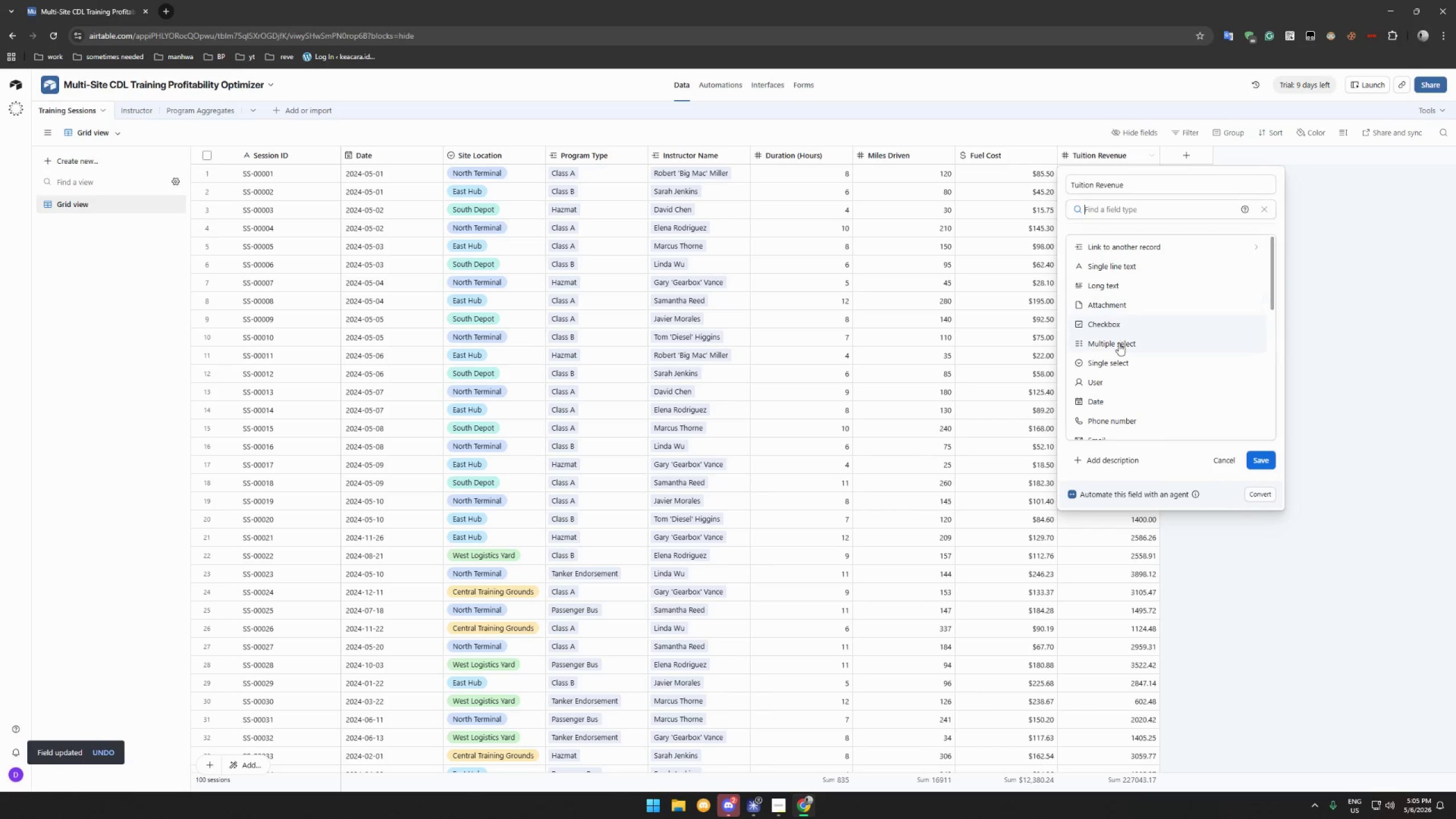 
scroll: coordinate [1125, 386], scroll_direction: down, amount: 7.0
 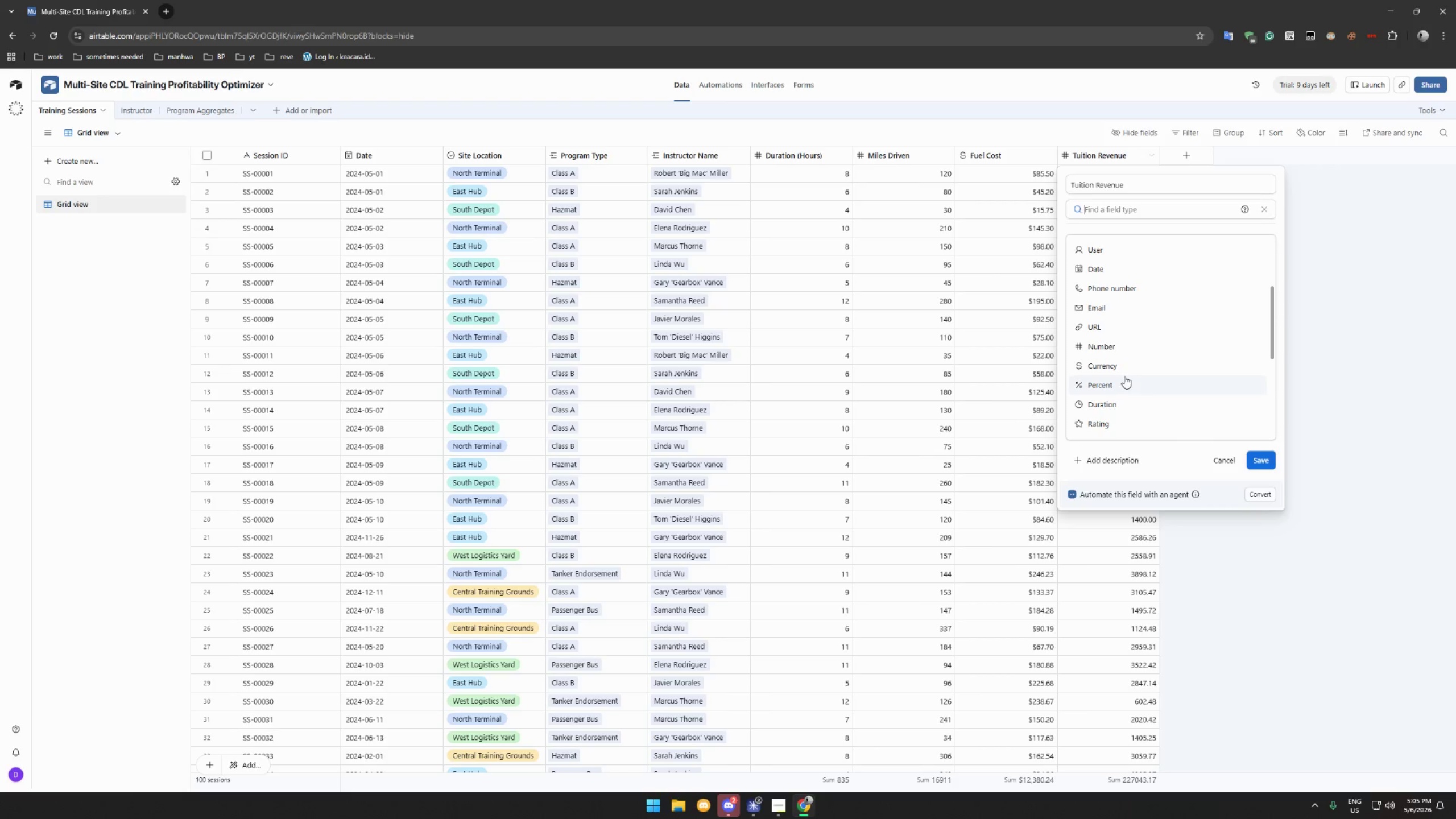 
left_click([1124, 376])
 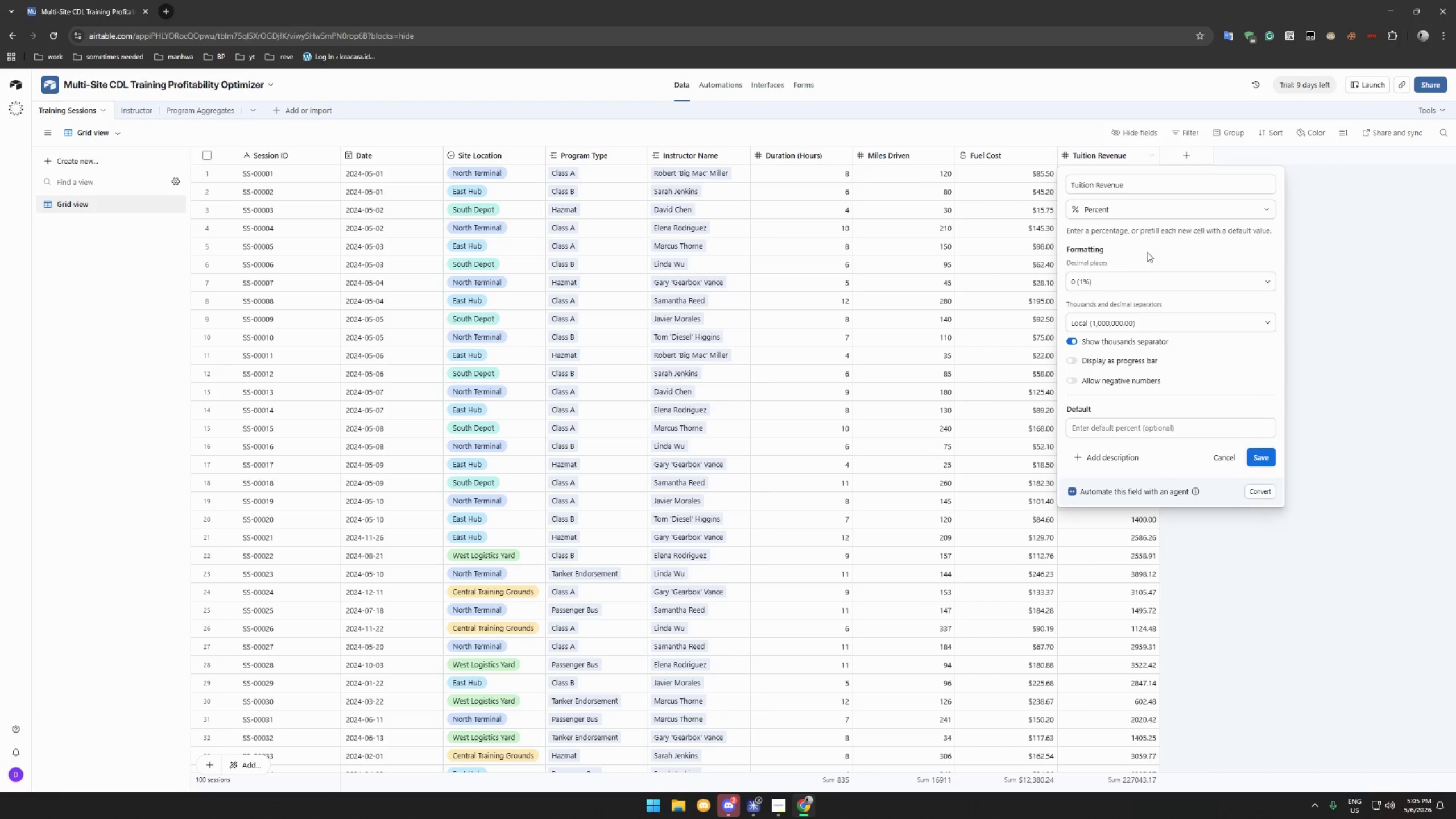 
left_click([1167, 221])
 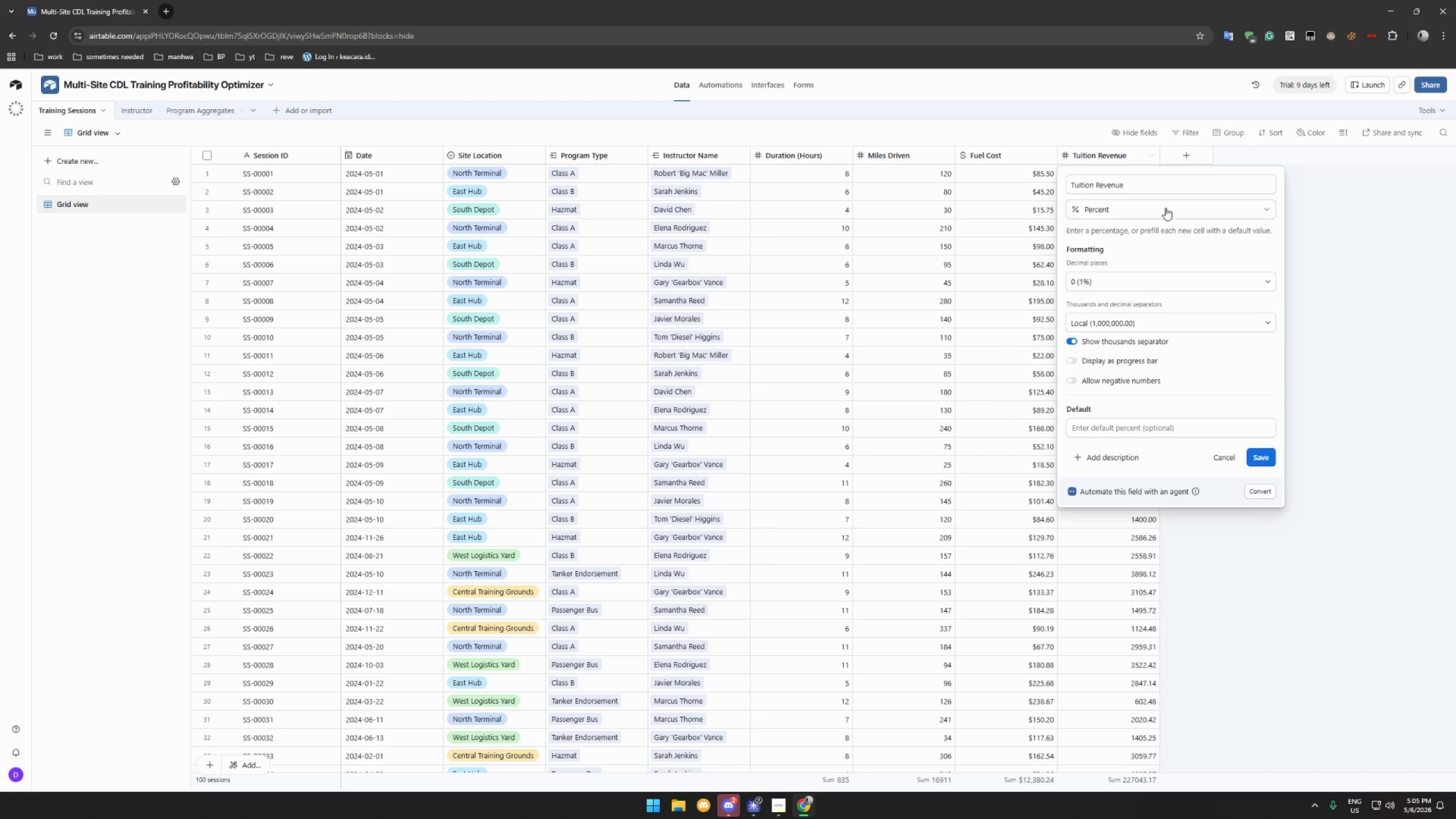 
left_click([1165, 208])
 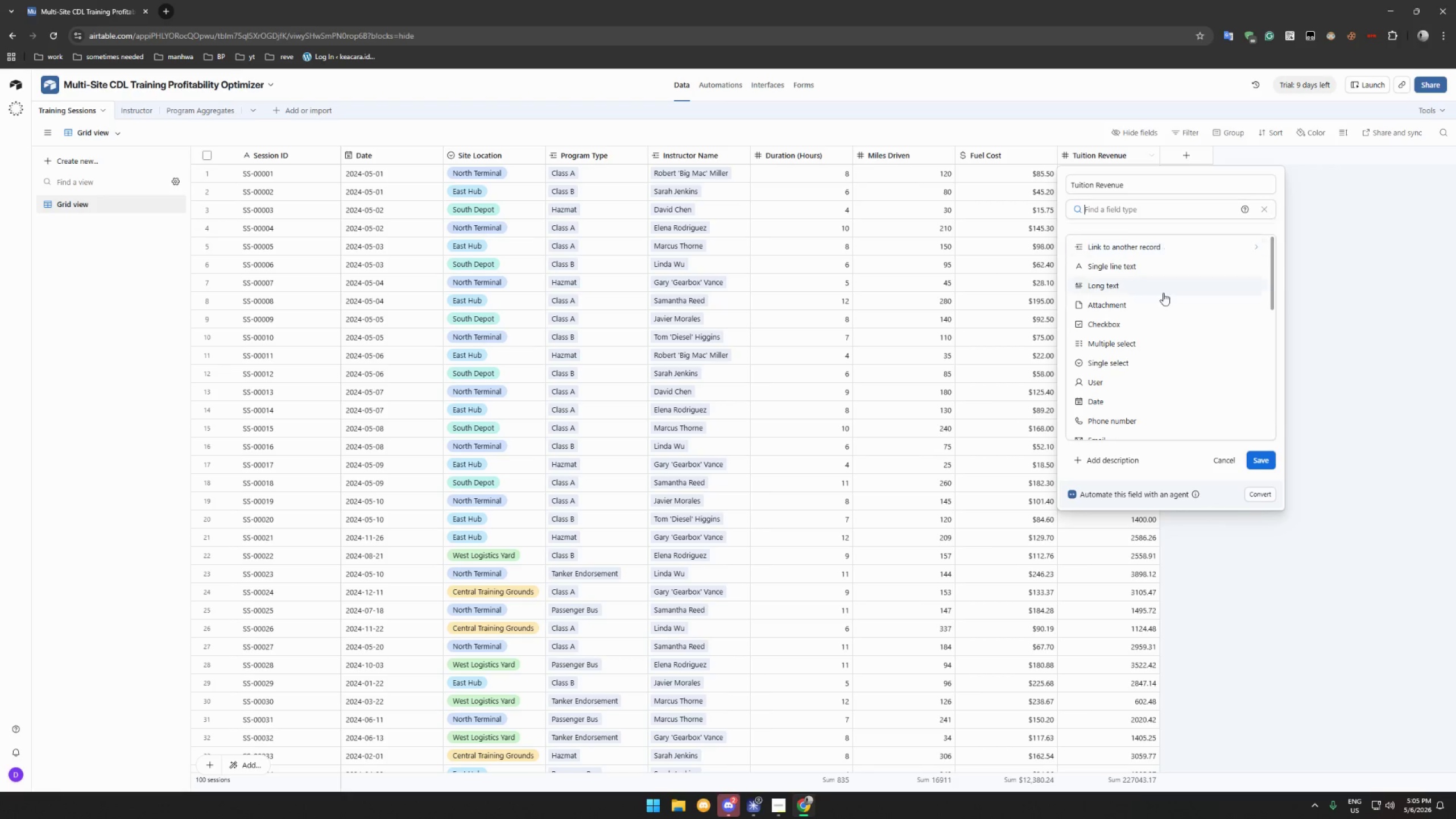 
scroll: coordinate [1165, 316], scroll_direction: down, amount: 4.0
 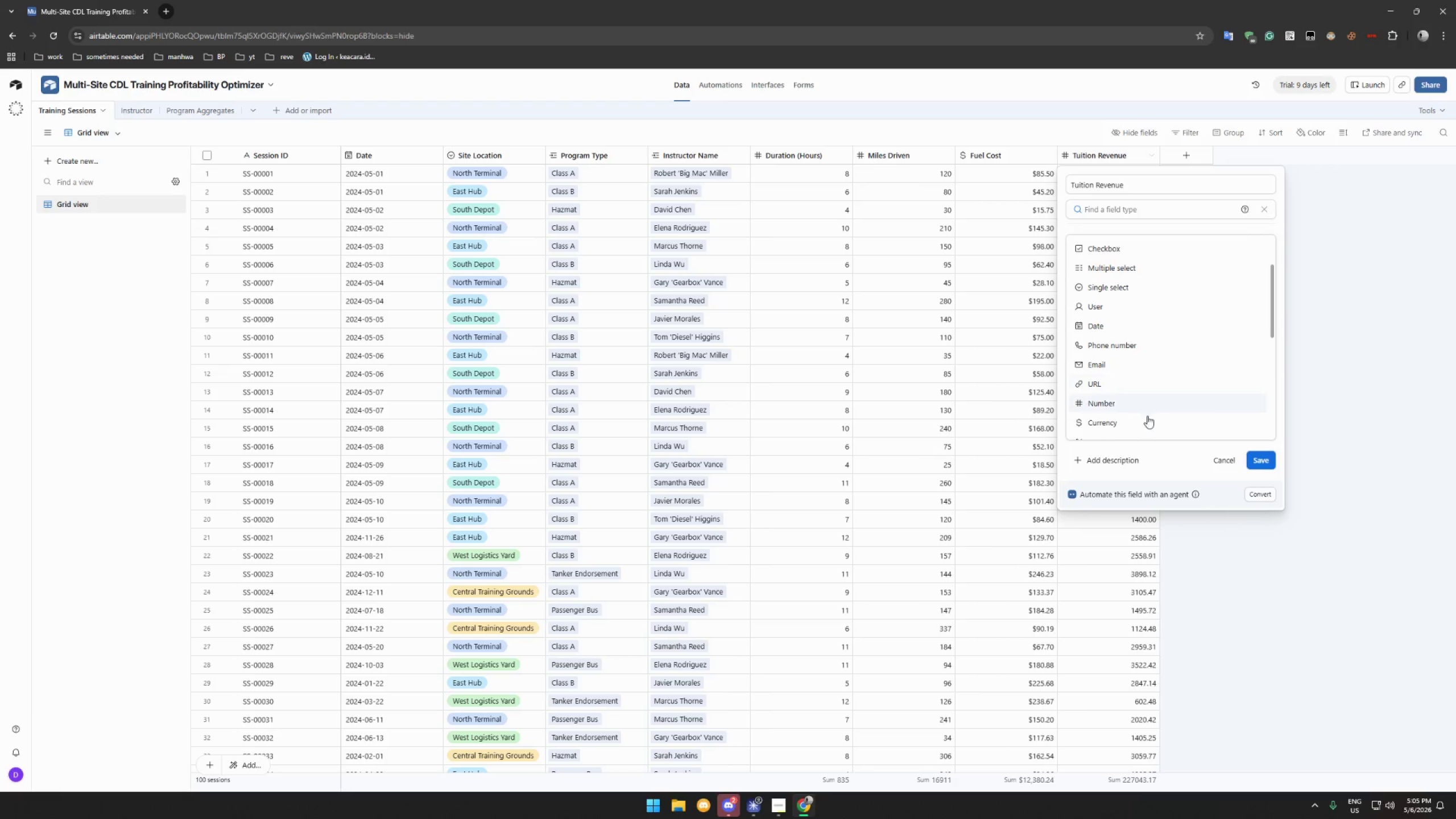 
left_click([1144, 425])
 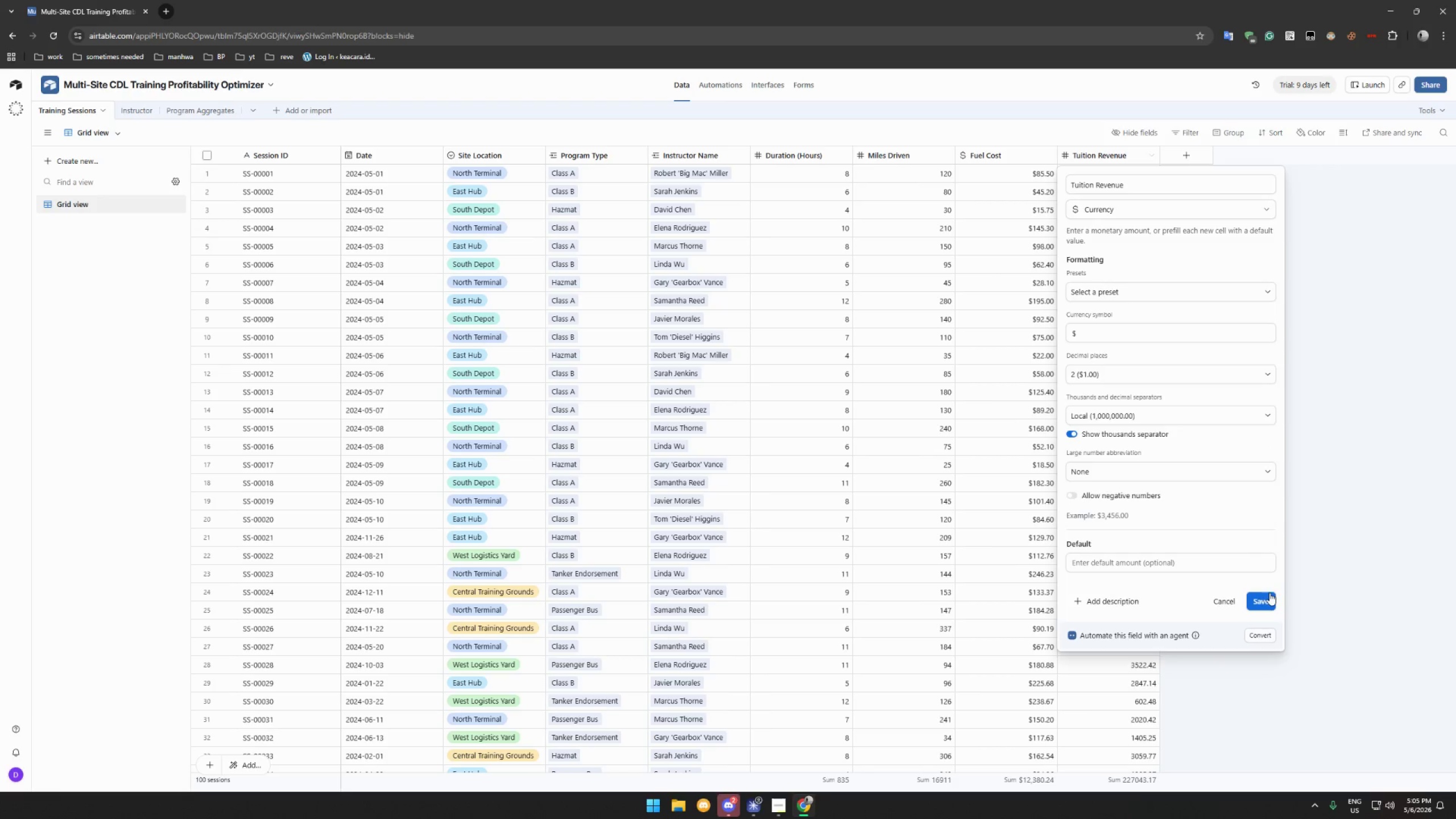 
left_click([1271, 598])
 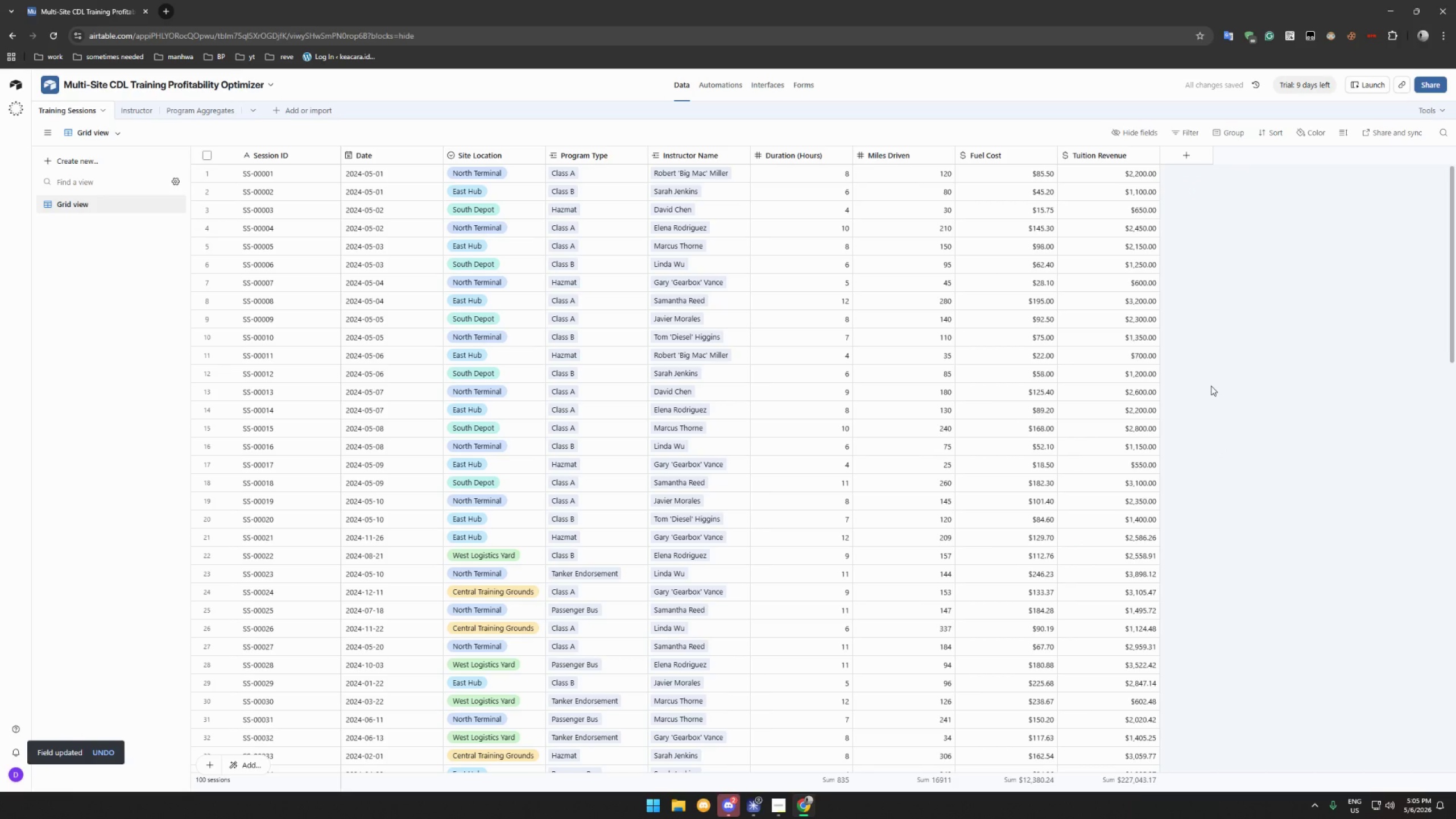 
left_click([1211, 386])
 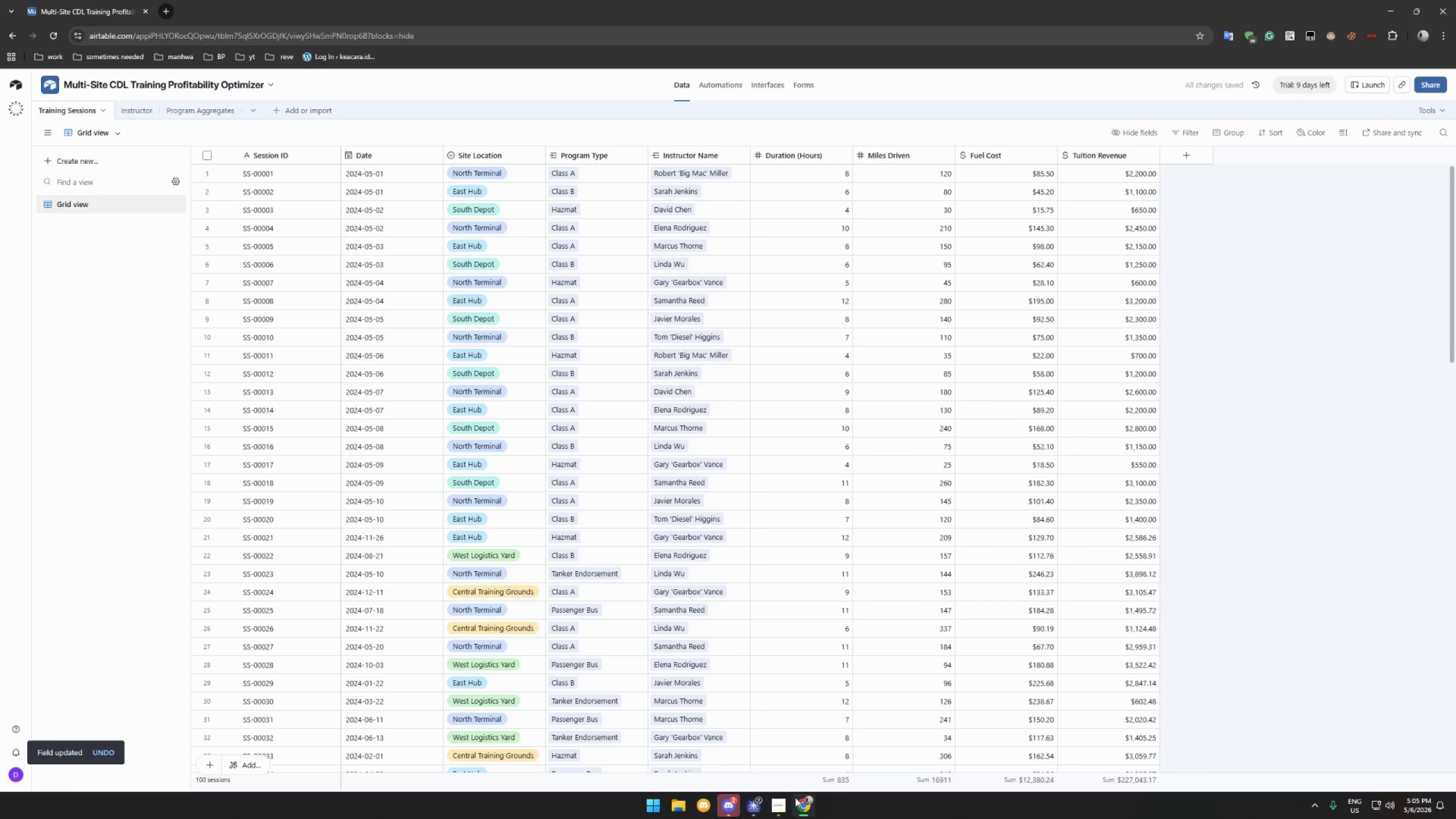 
left_click([783, 809])